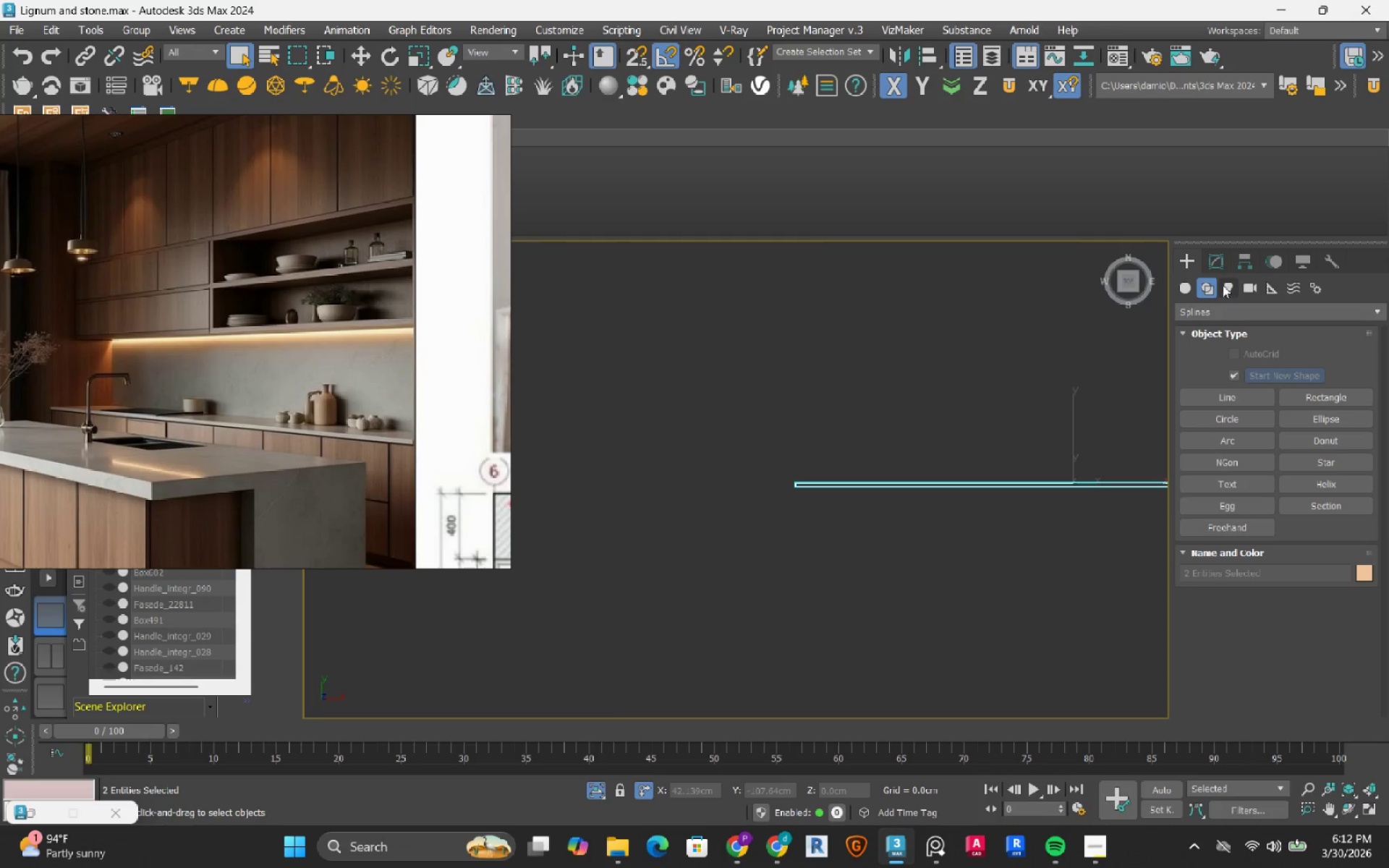 
left_click([1221, 258])
 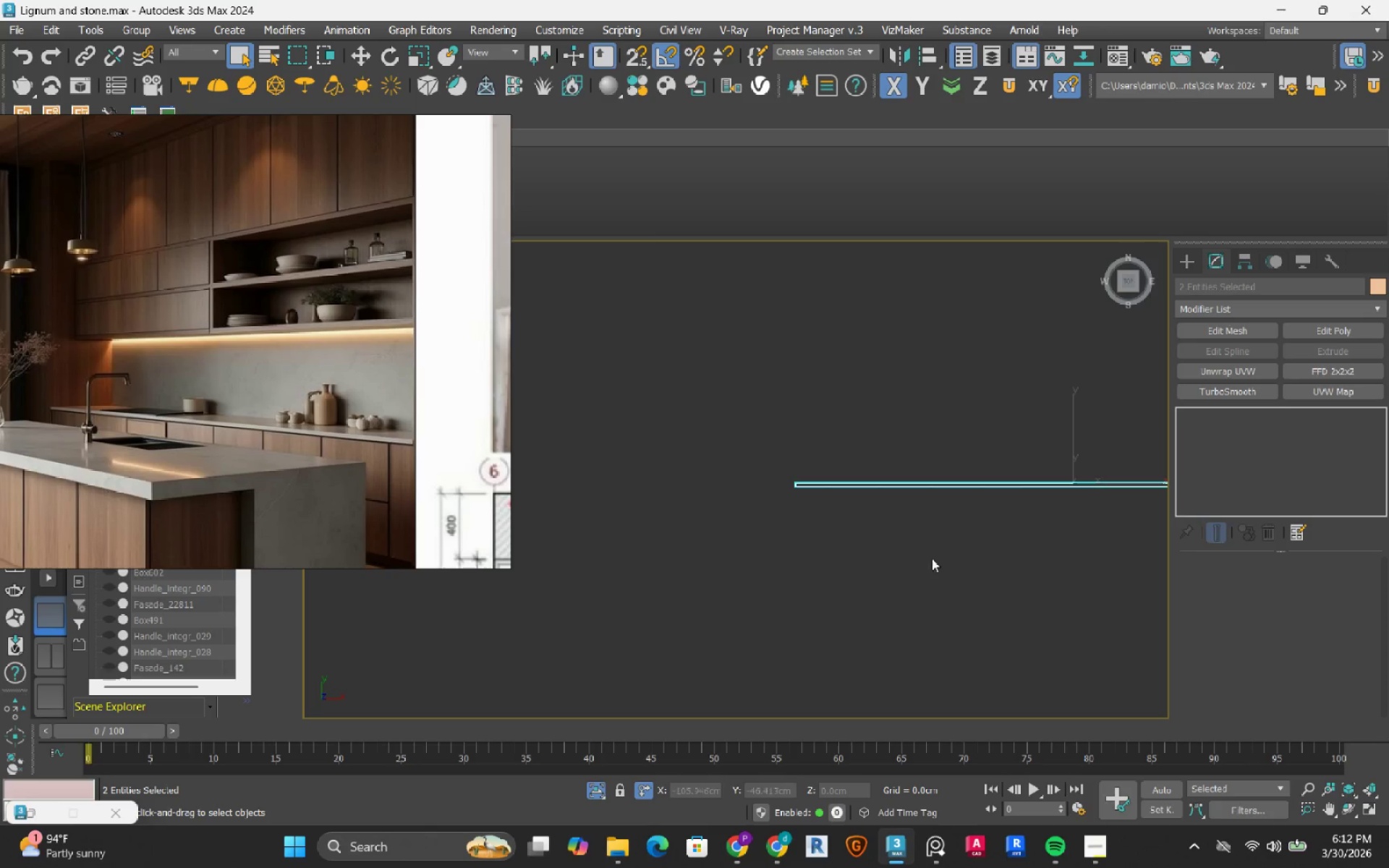 
hold_key(key=AltLeft, duration=0.62)
 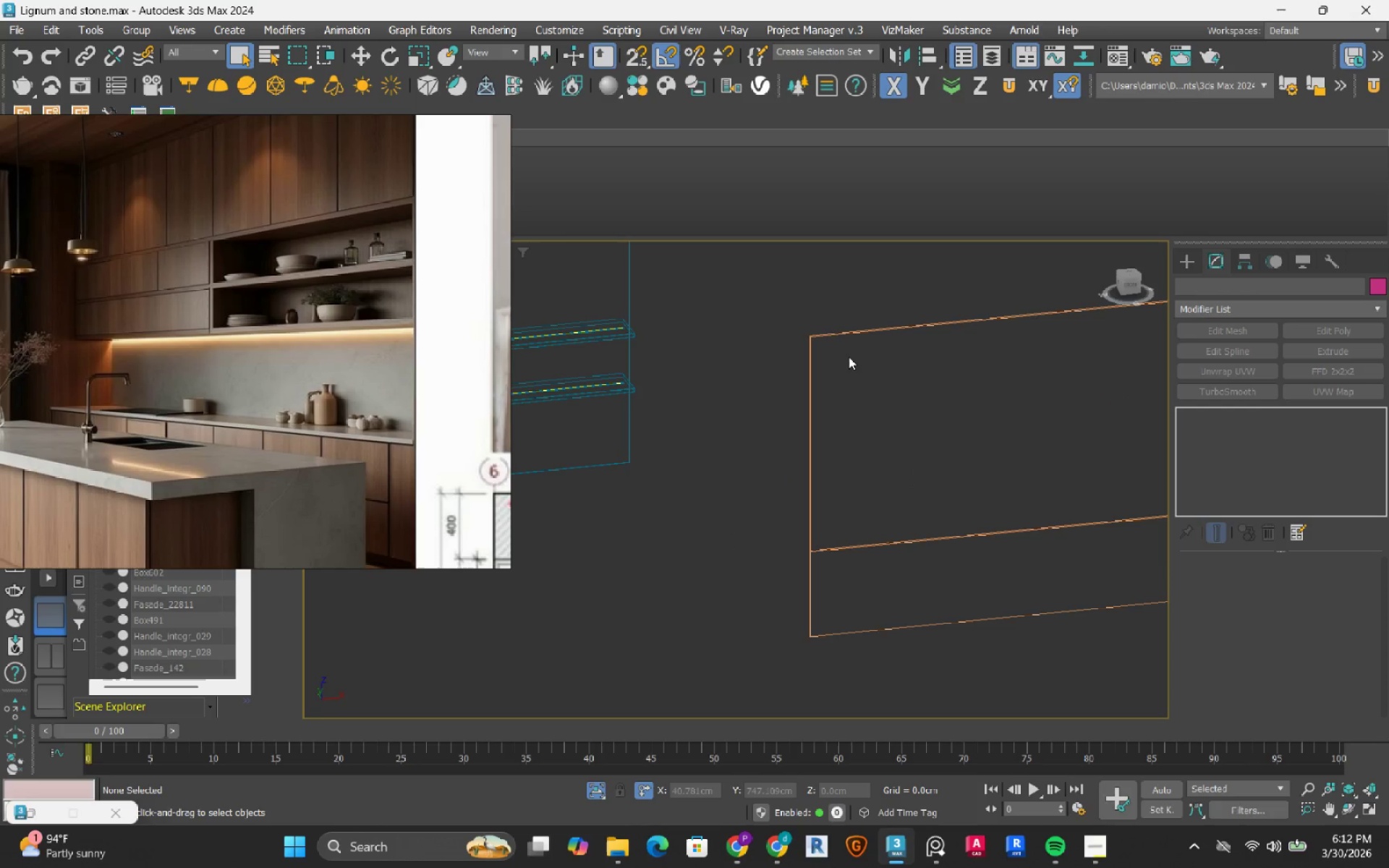 
left_click([729, 532])
 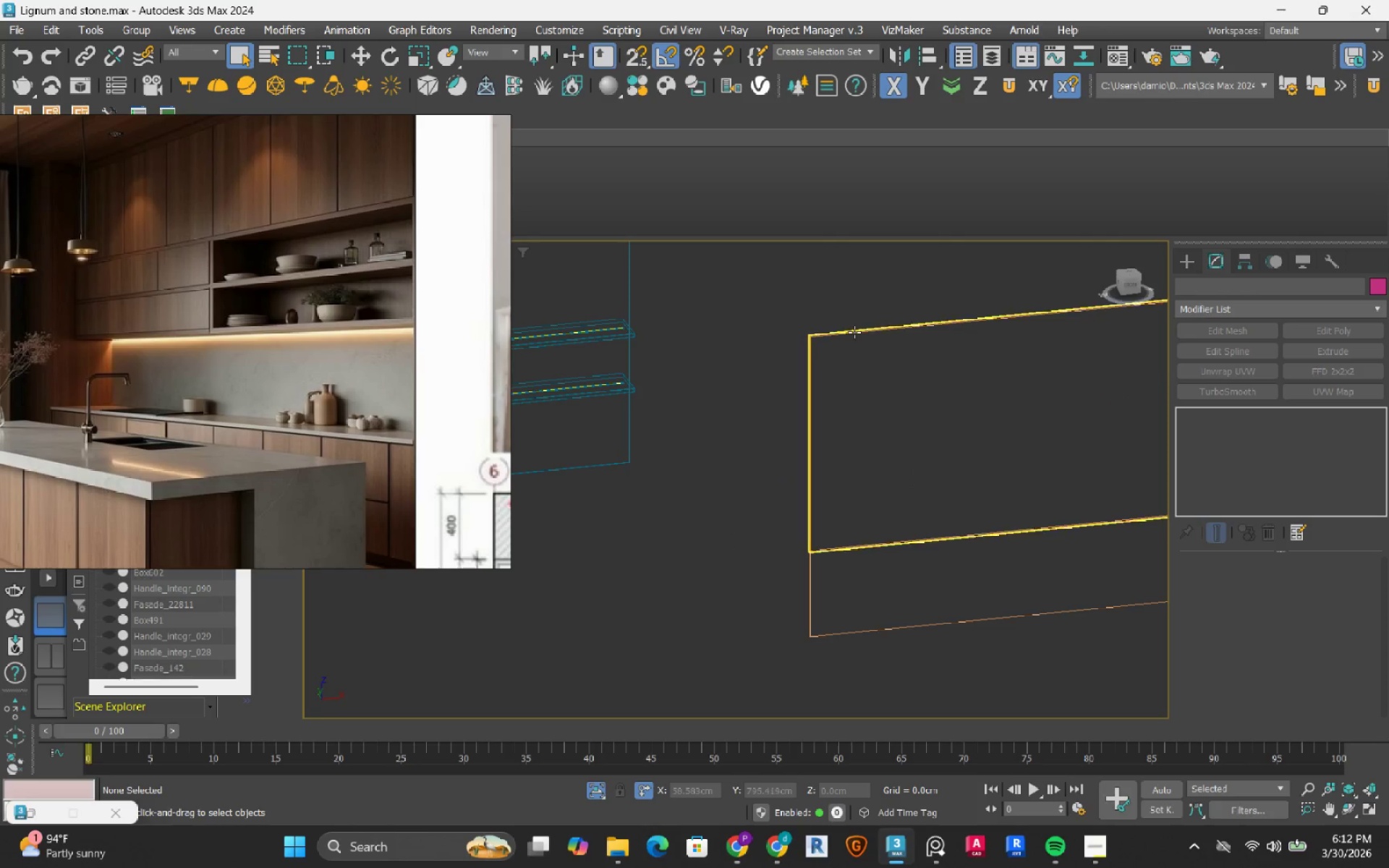 
left_click([854, 335])
 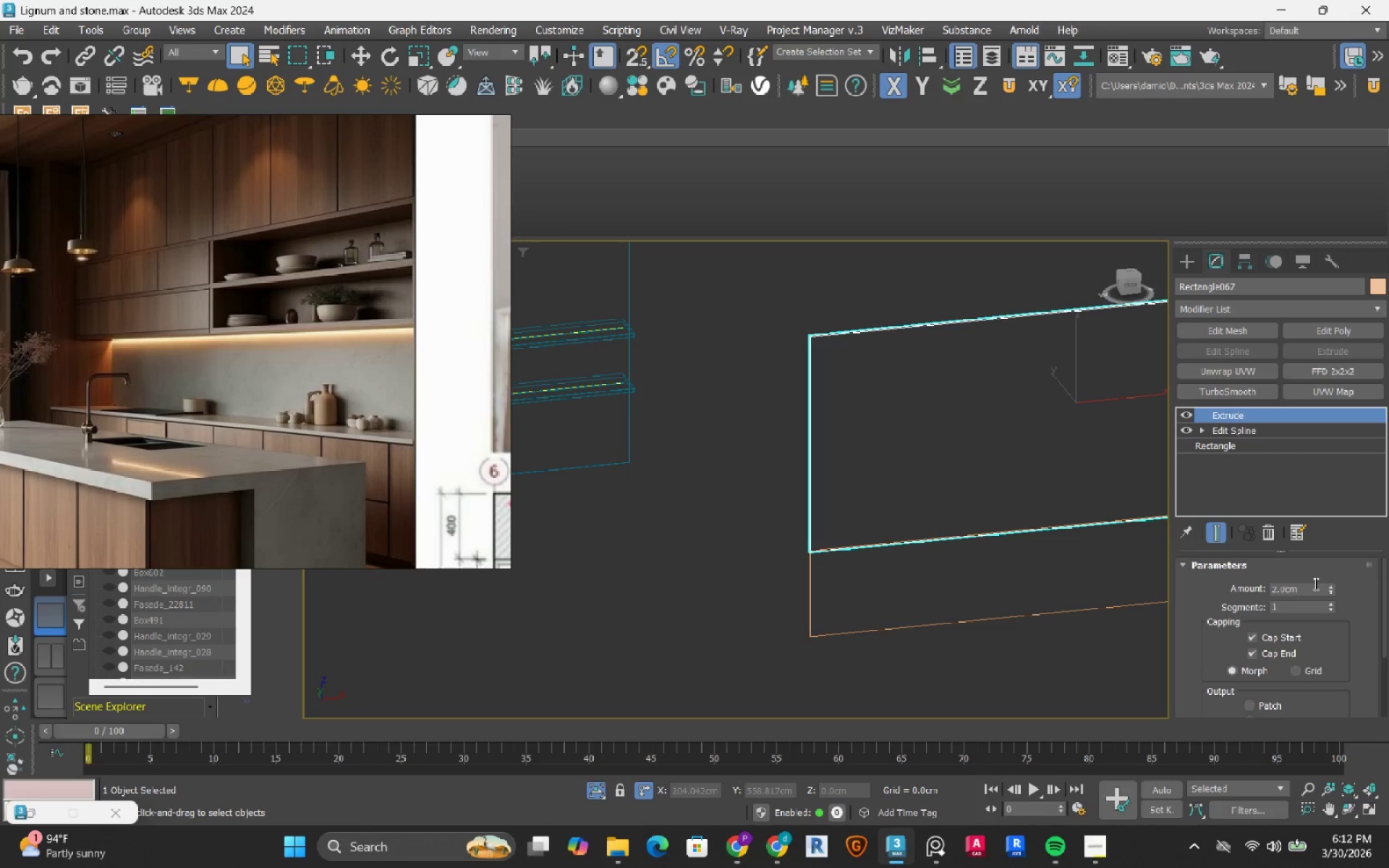 
double_click([1314, 584])
 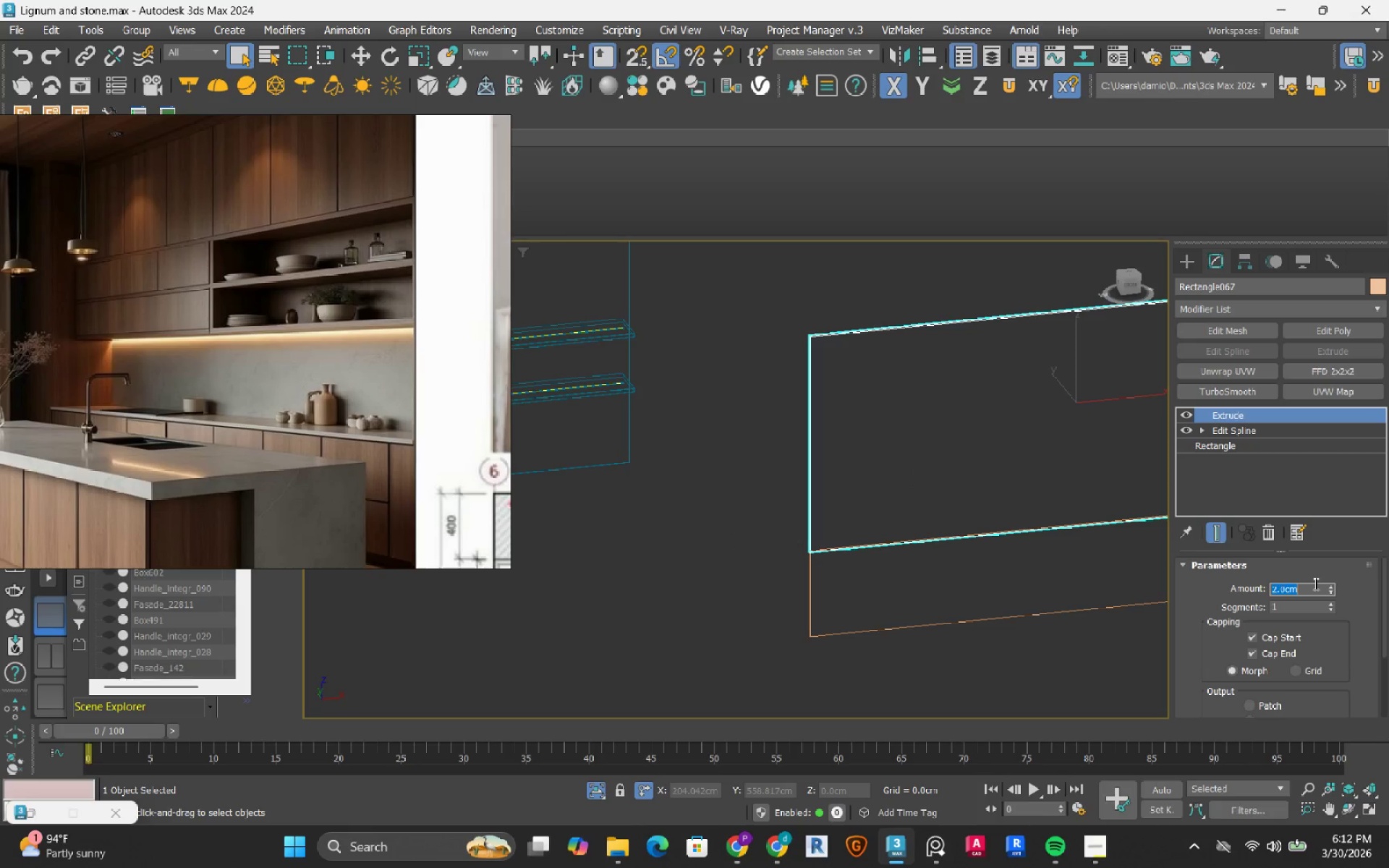 
key(Numpad3)
 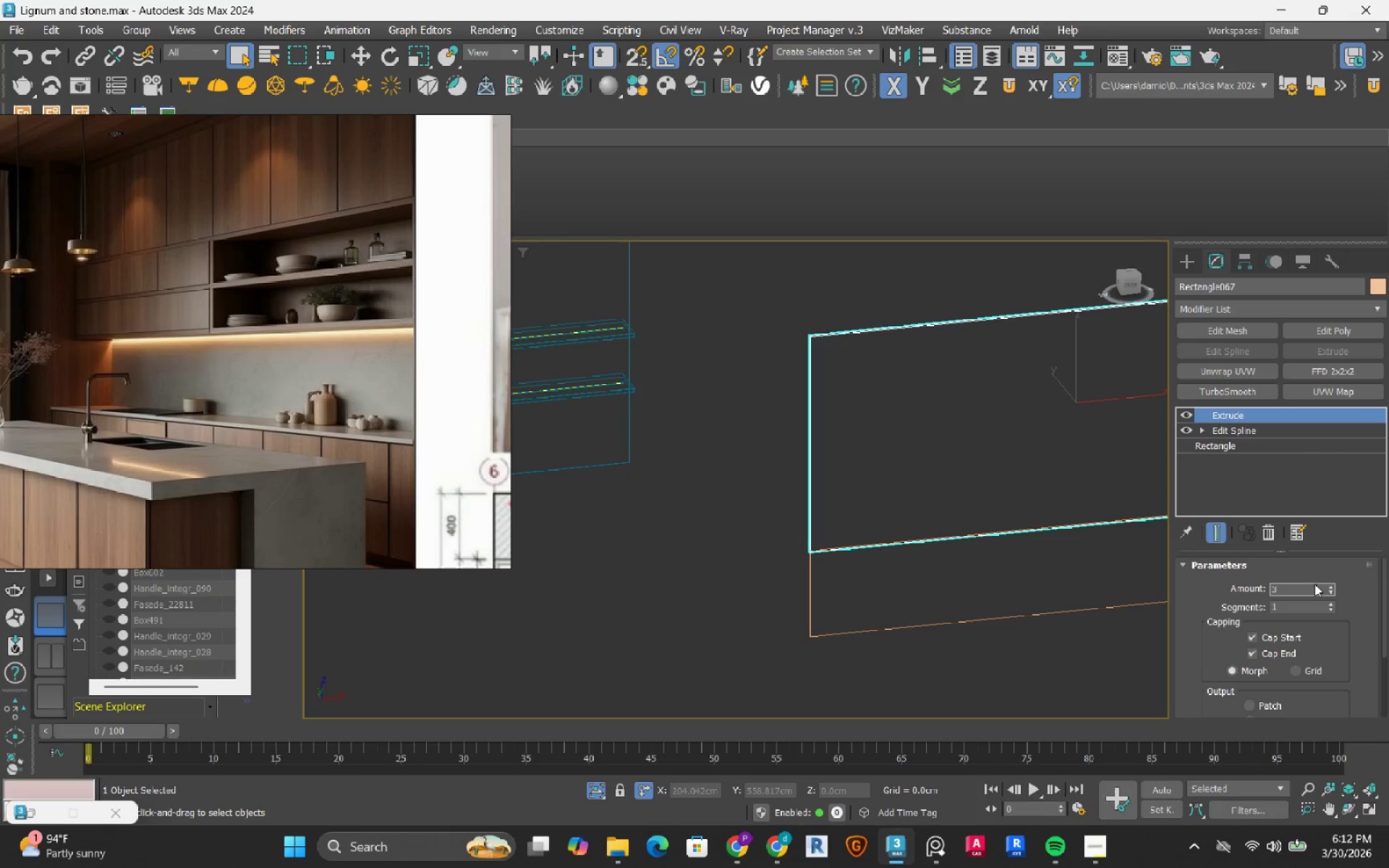 
key(Numpad0)
 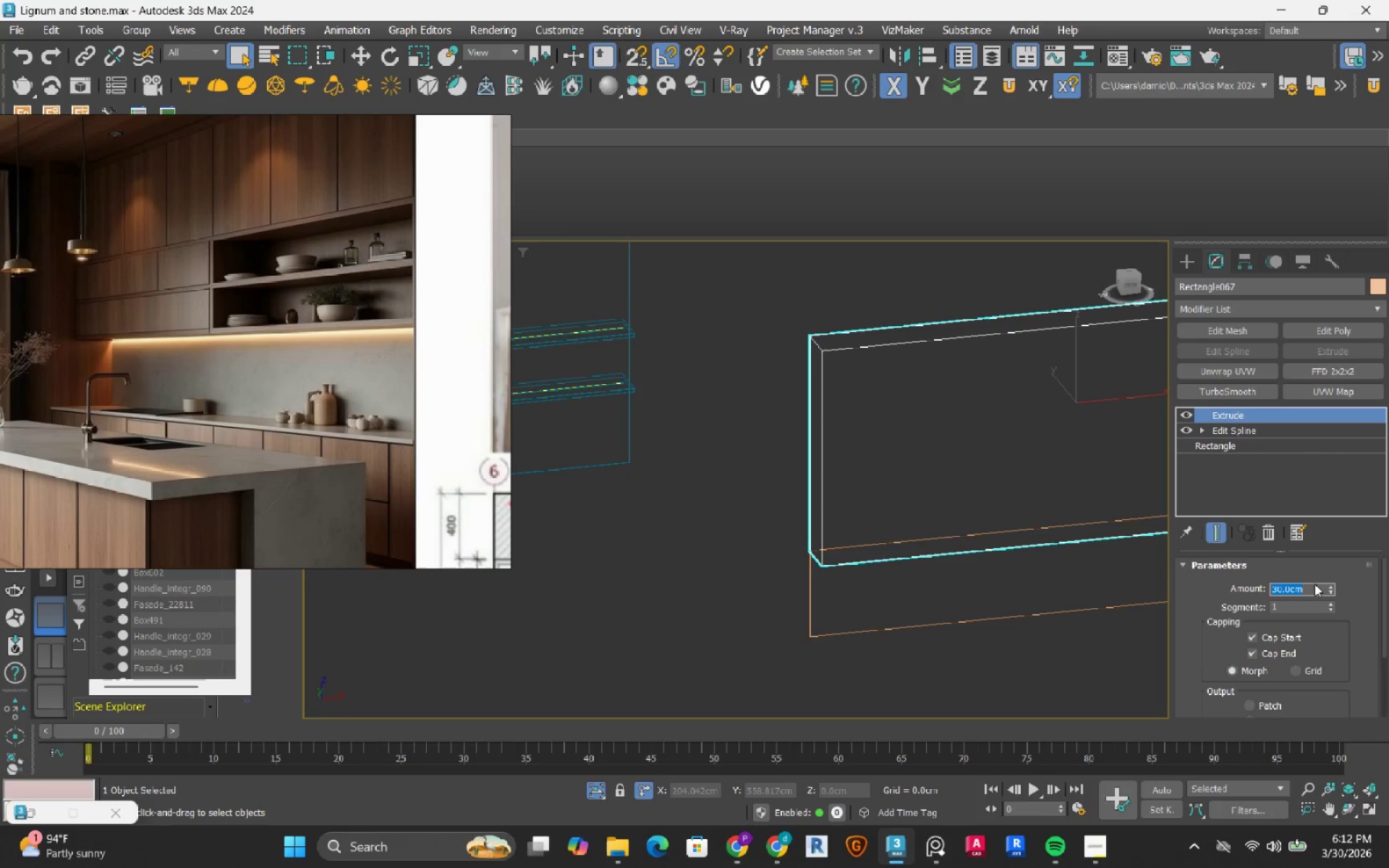 
key(NumpadEnter)
 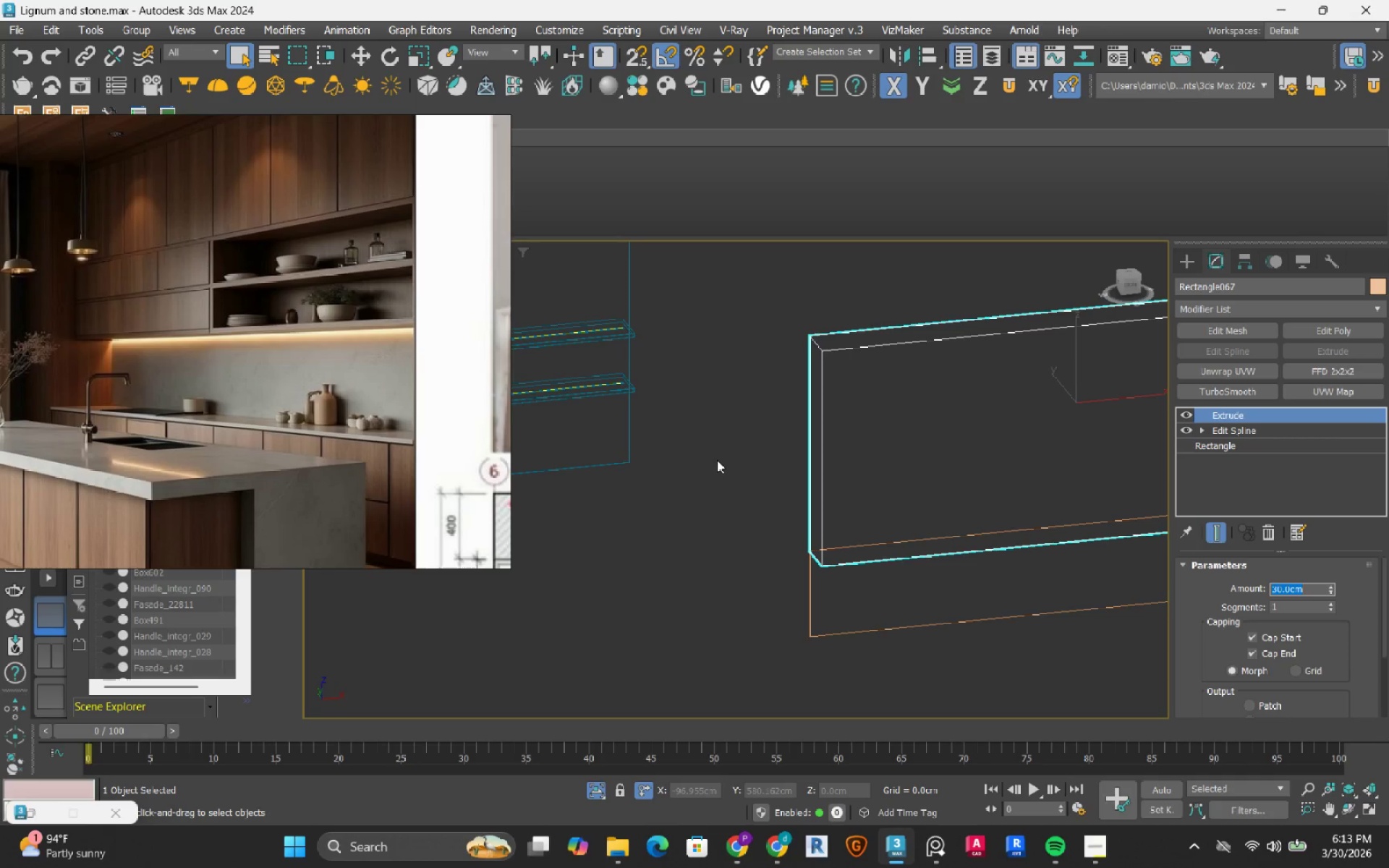 
wait(9.69)
 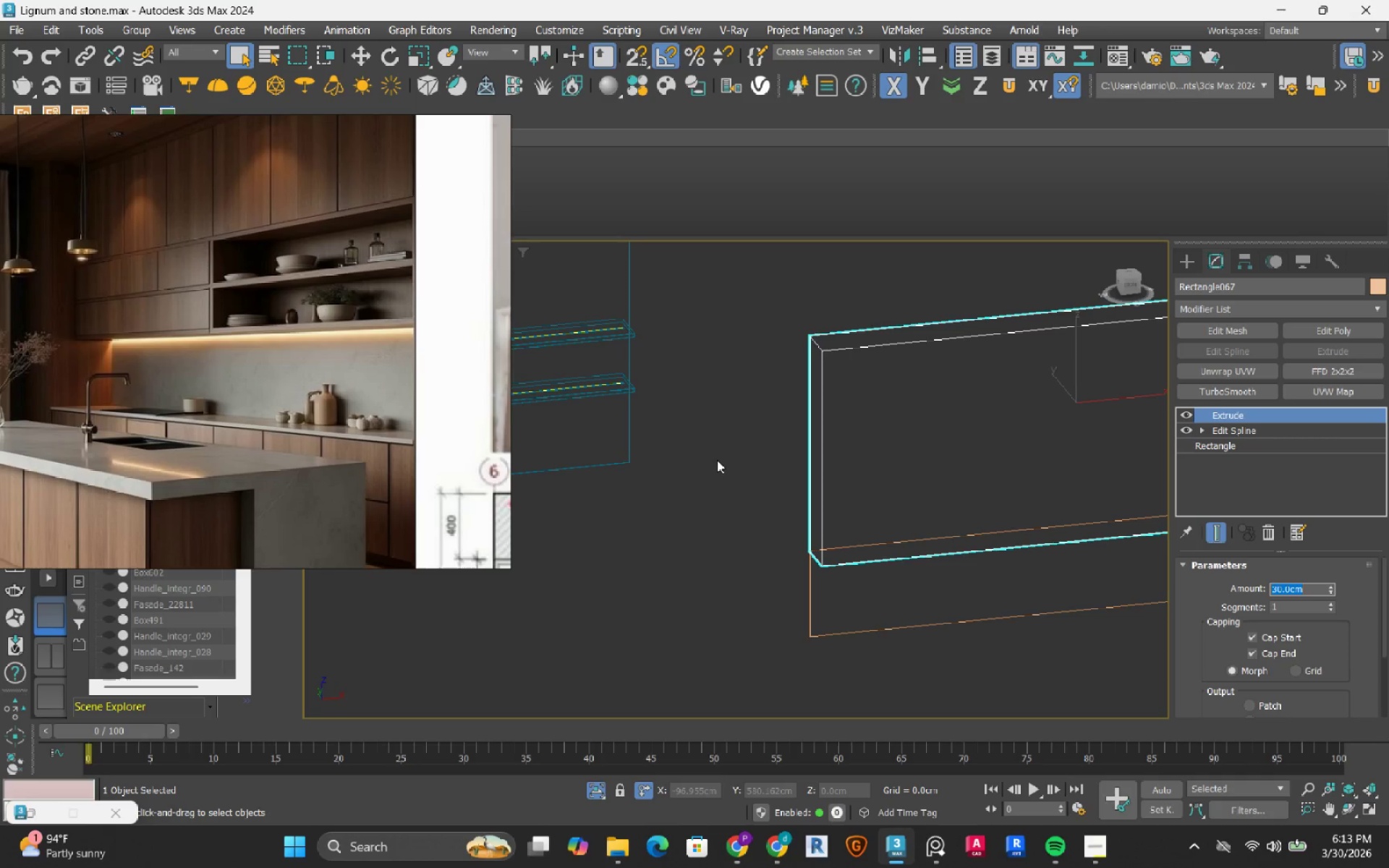 
left_click([1137, 283])
 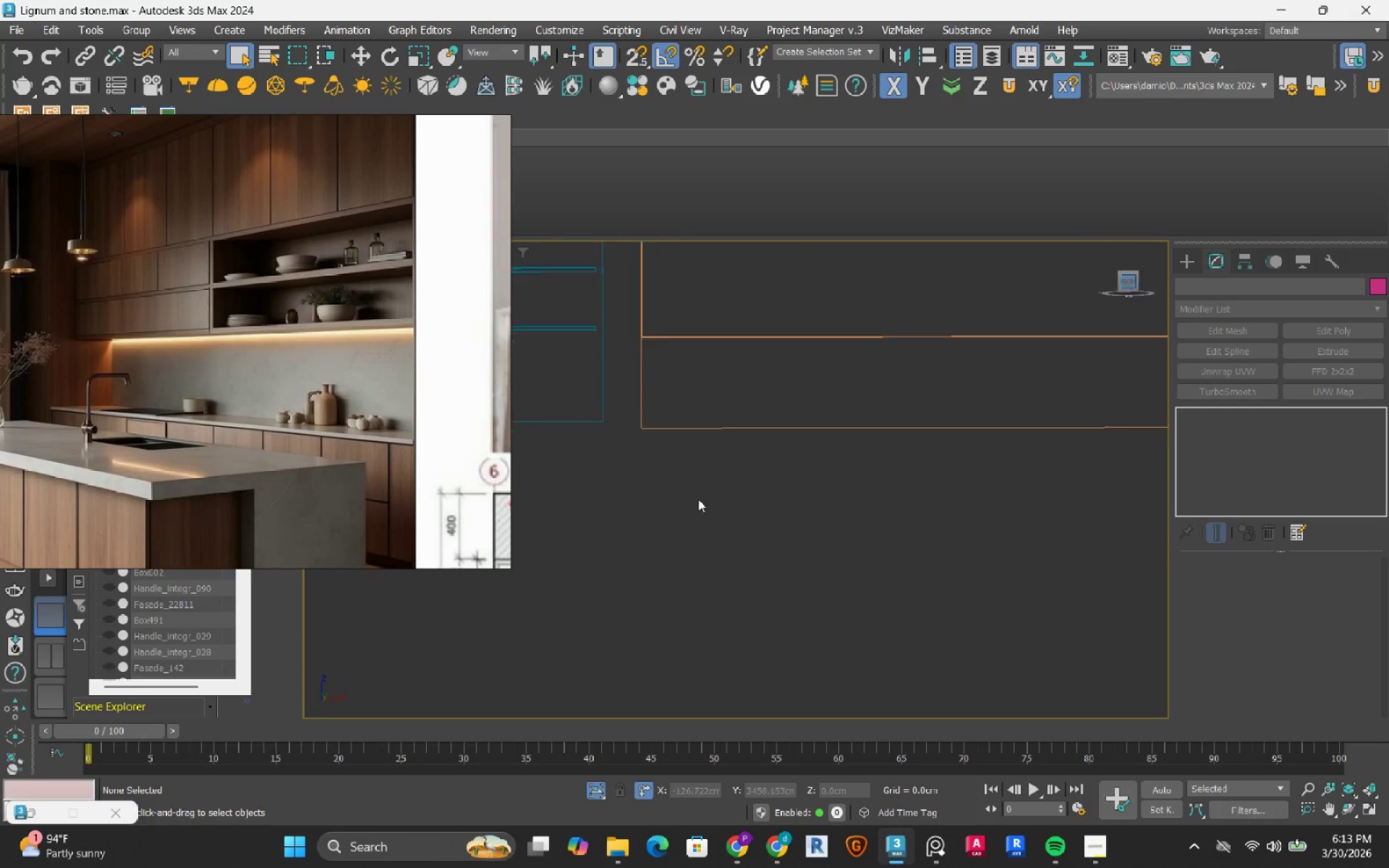 
scroll: coordinate [697, 499], scroll_direction: down, amount: 2.0
 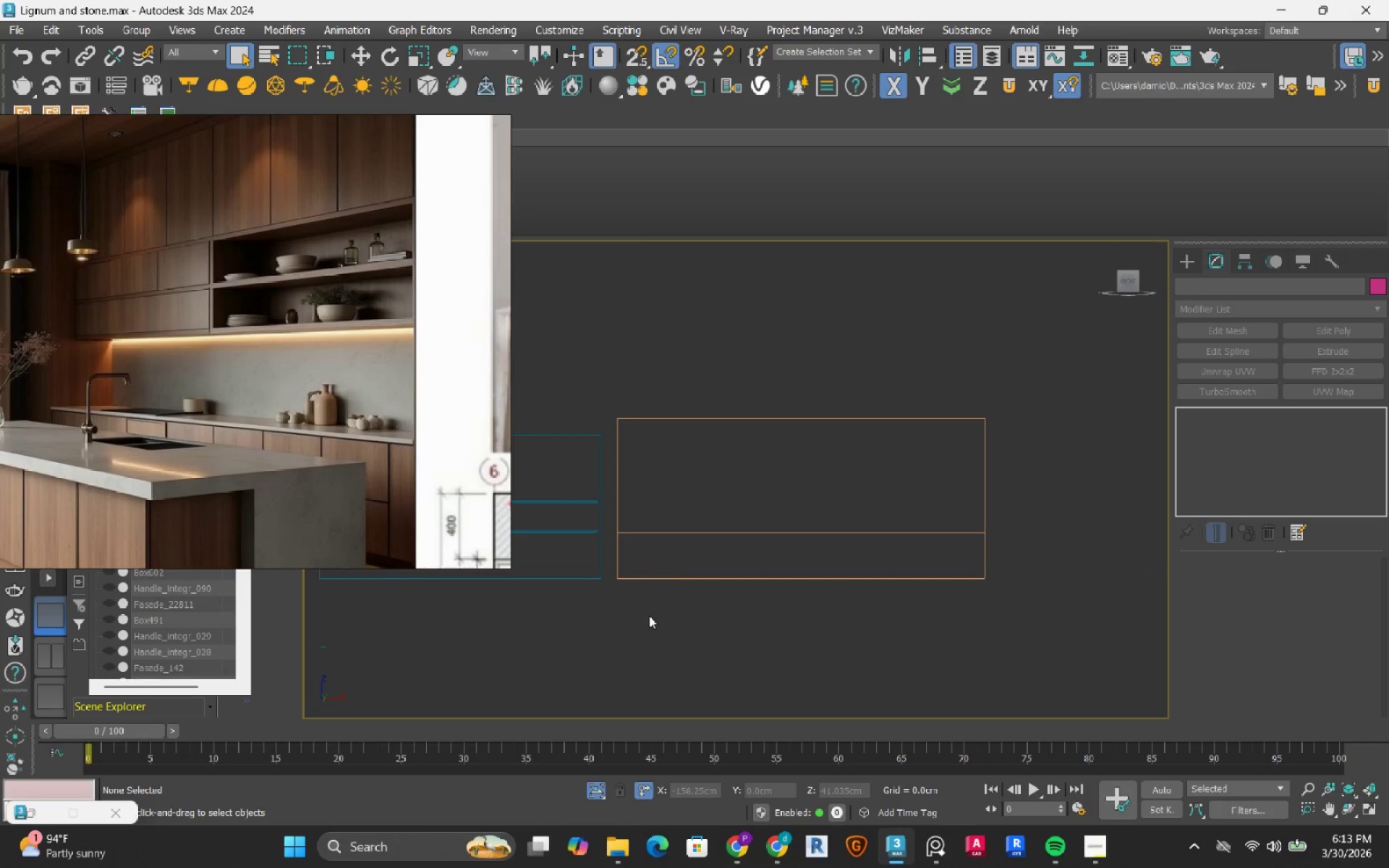 
wait(11.41)
 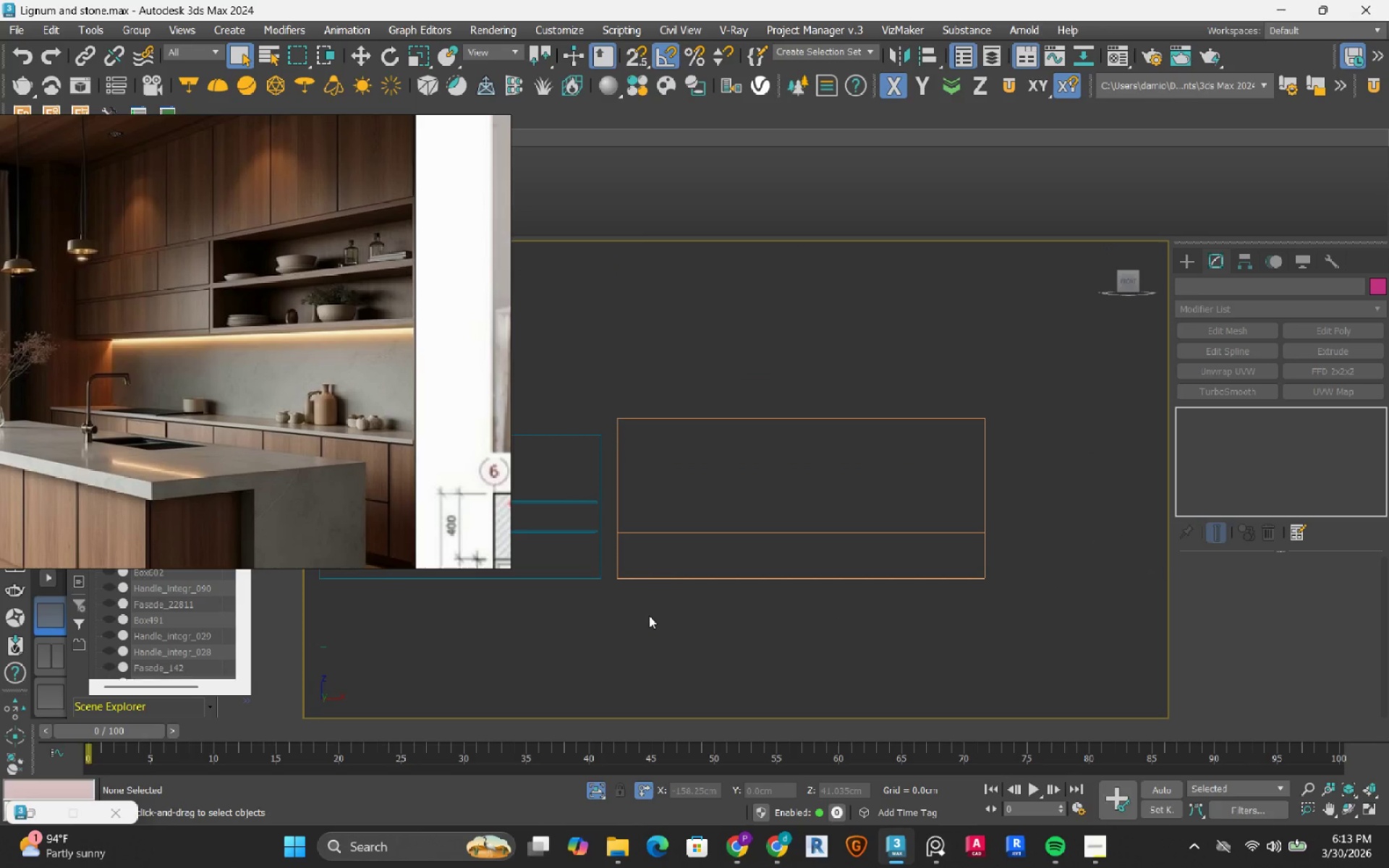 
left_click([845, 454])
 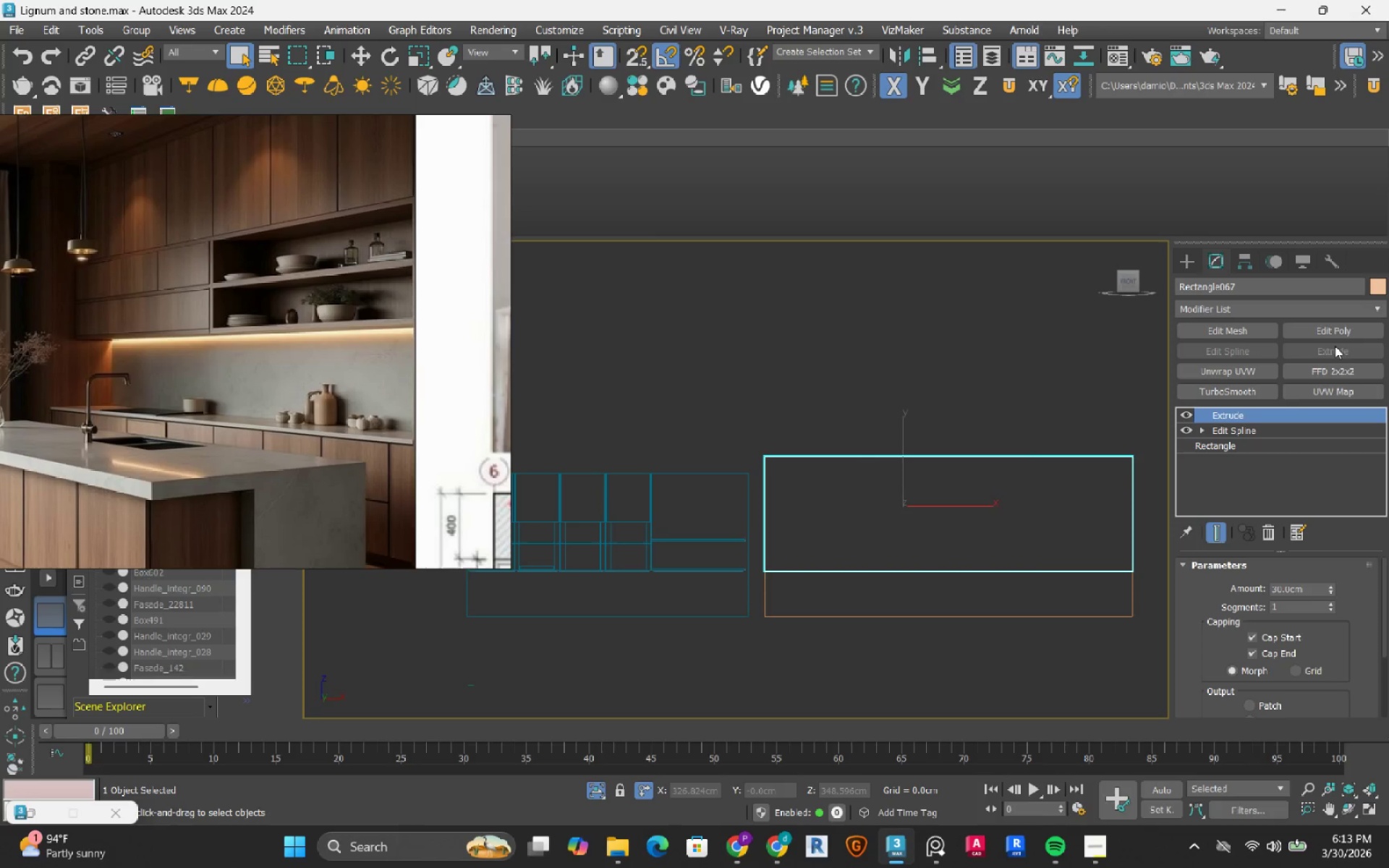 
left_click([1348, 326])
 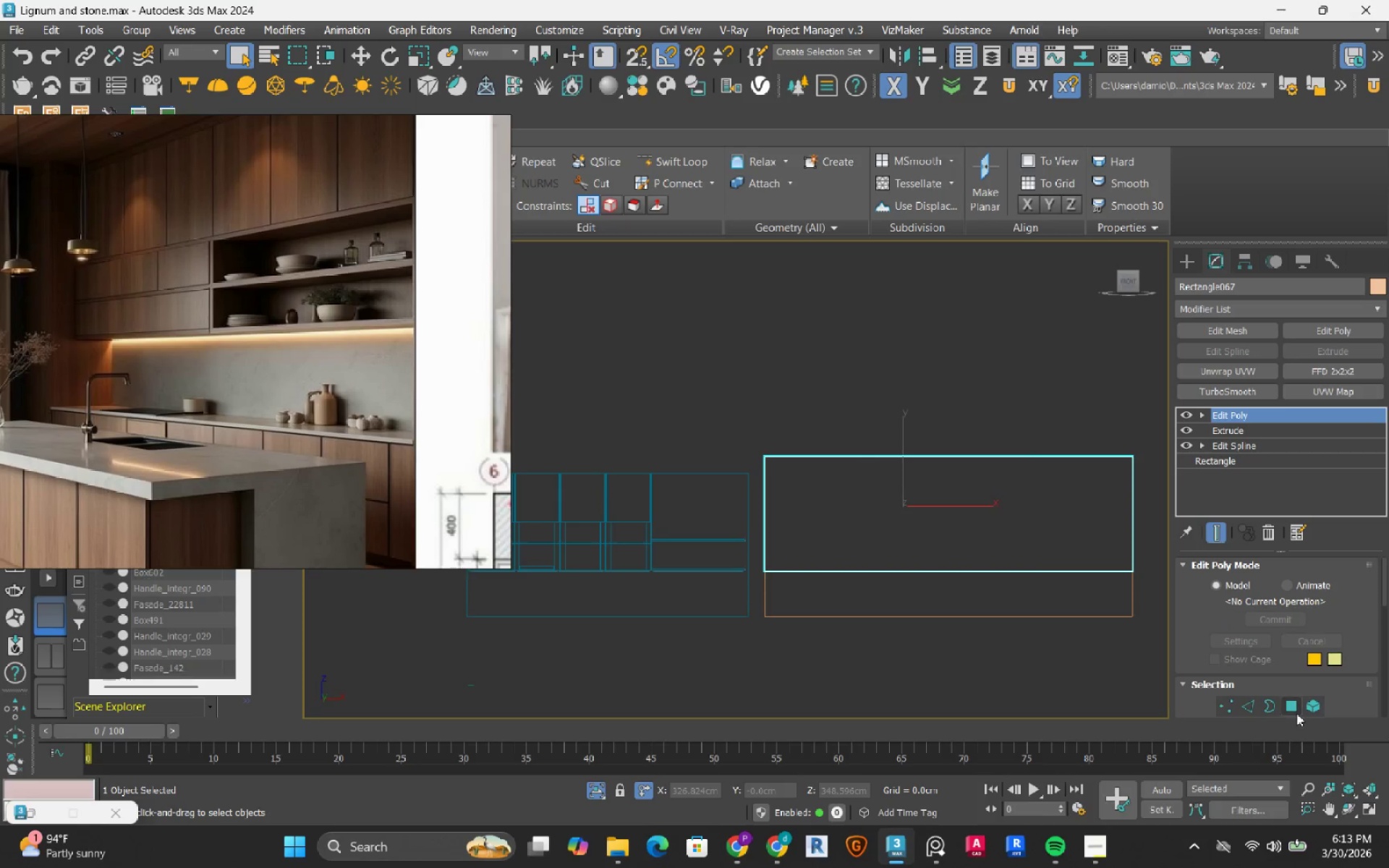 
left_click([1296, 706])
 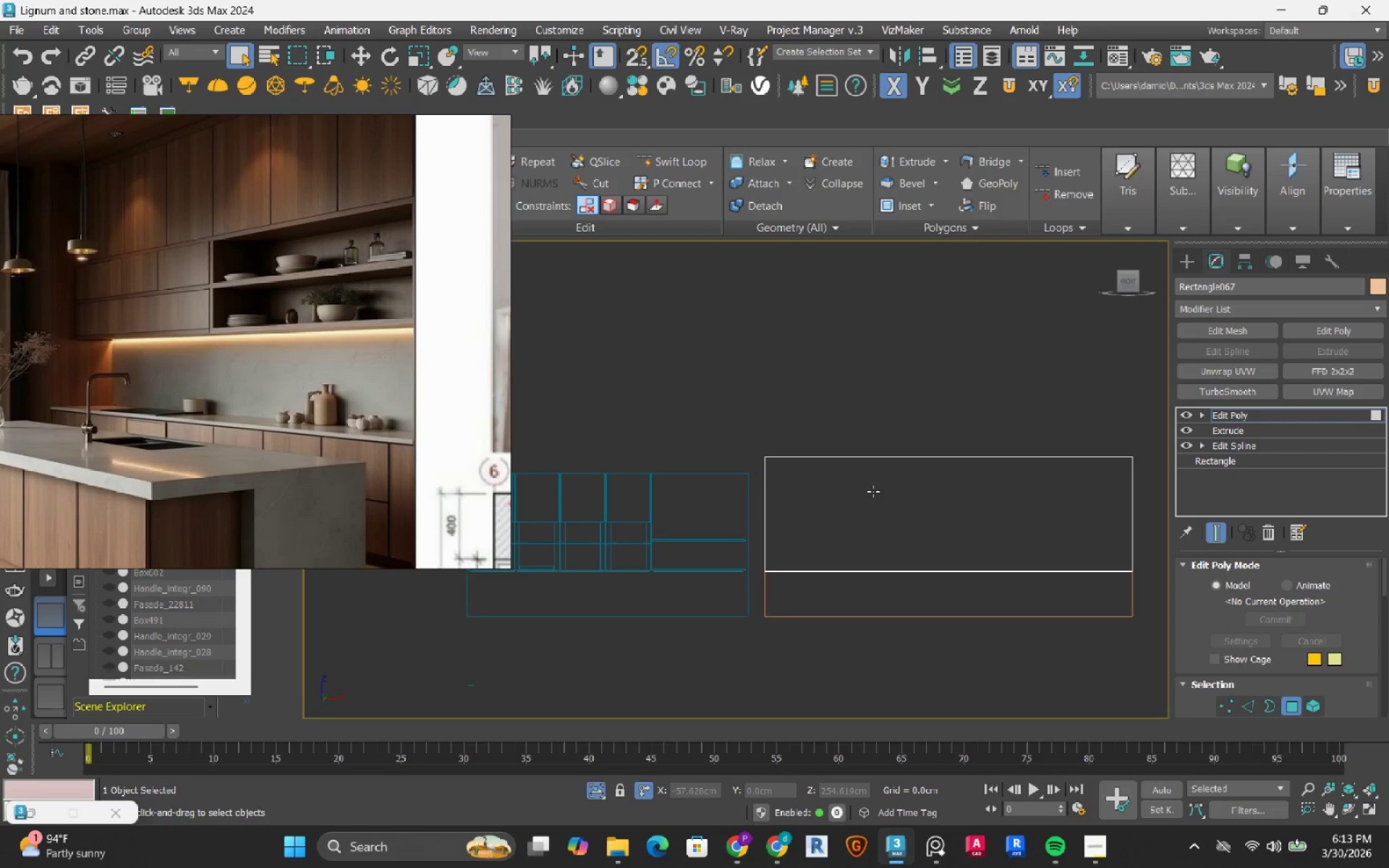 
left_click([873, 491])
 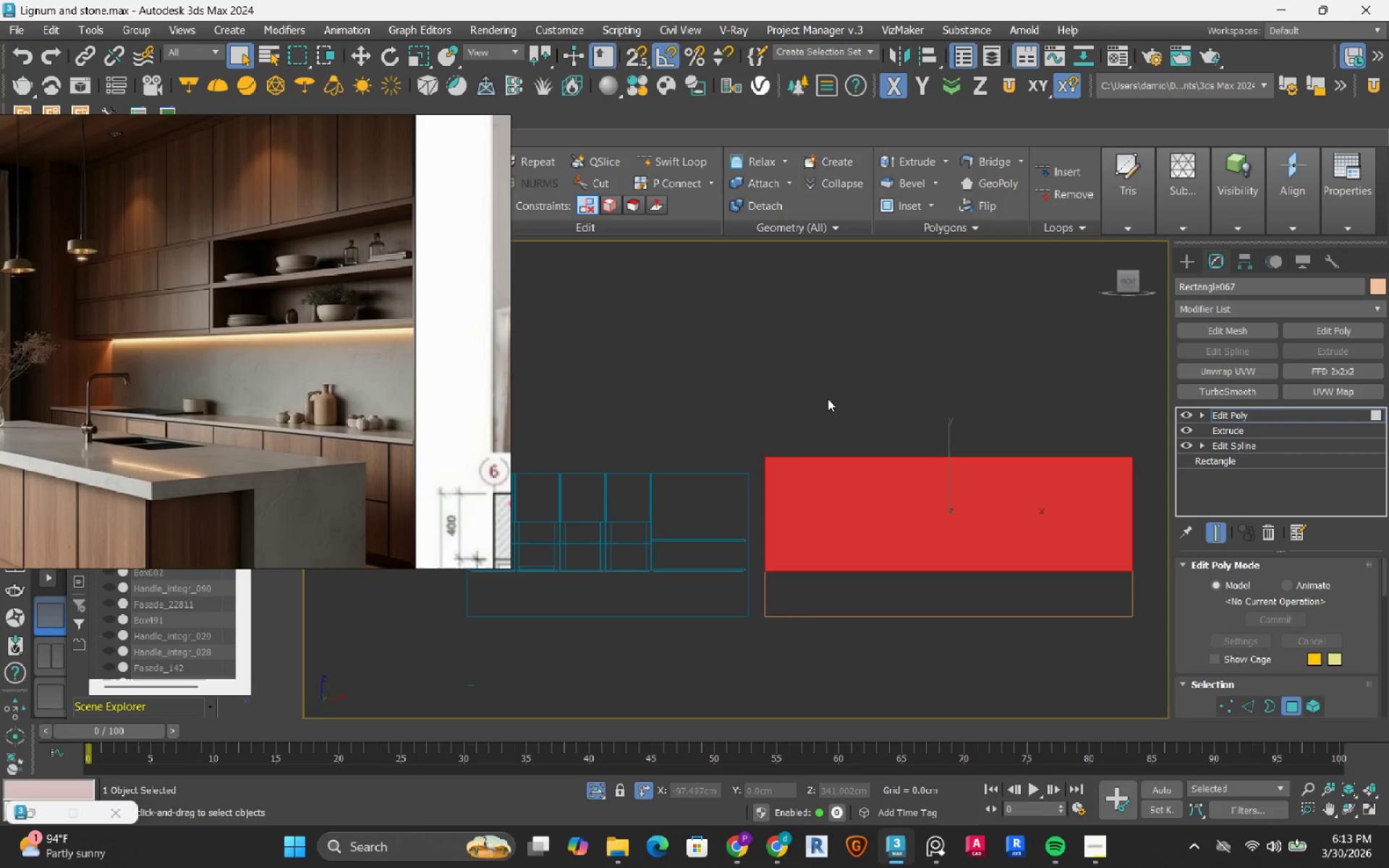 
right_click([812, 372])
 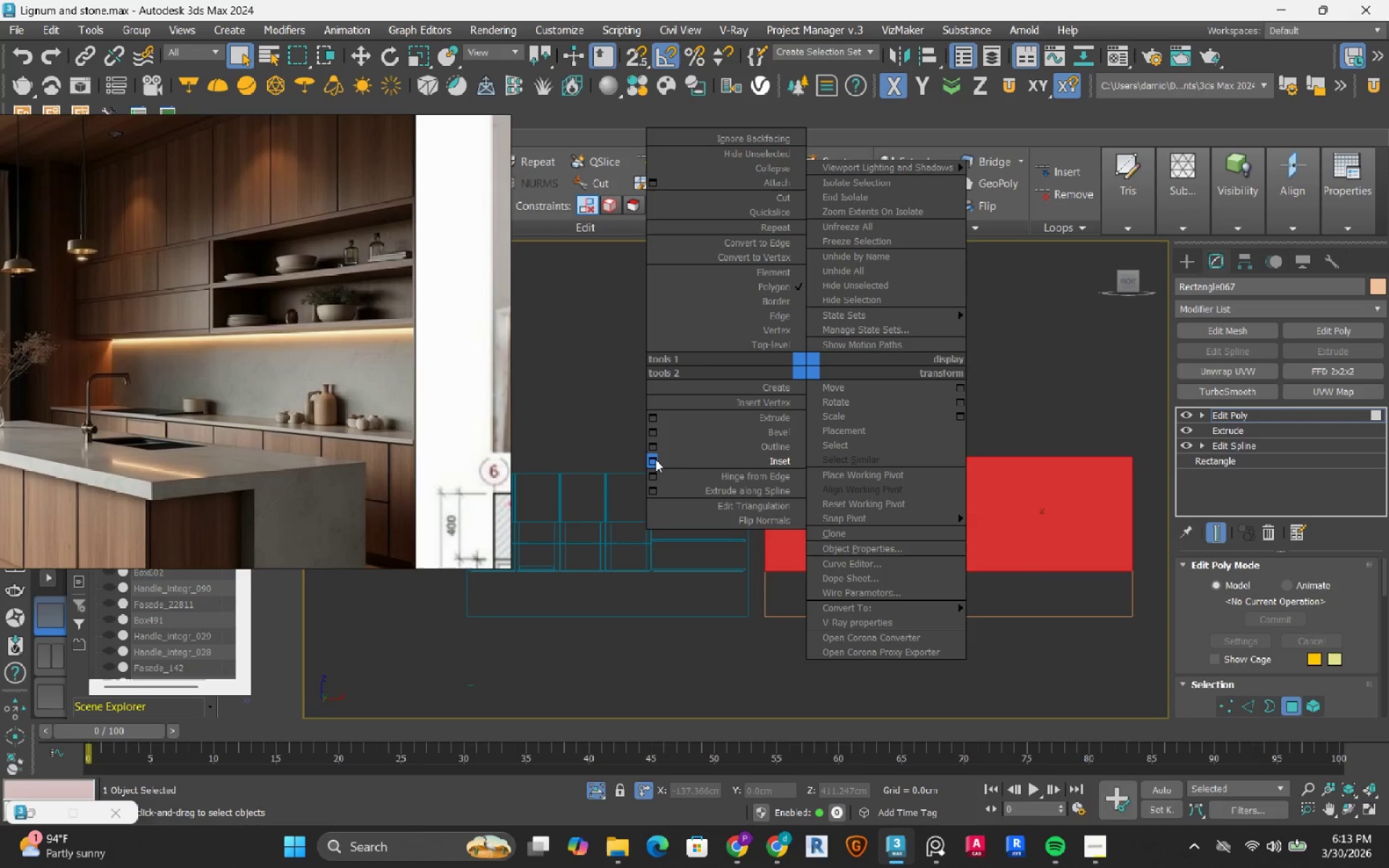 
left_click([655, 459])
 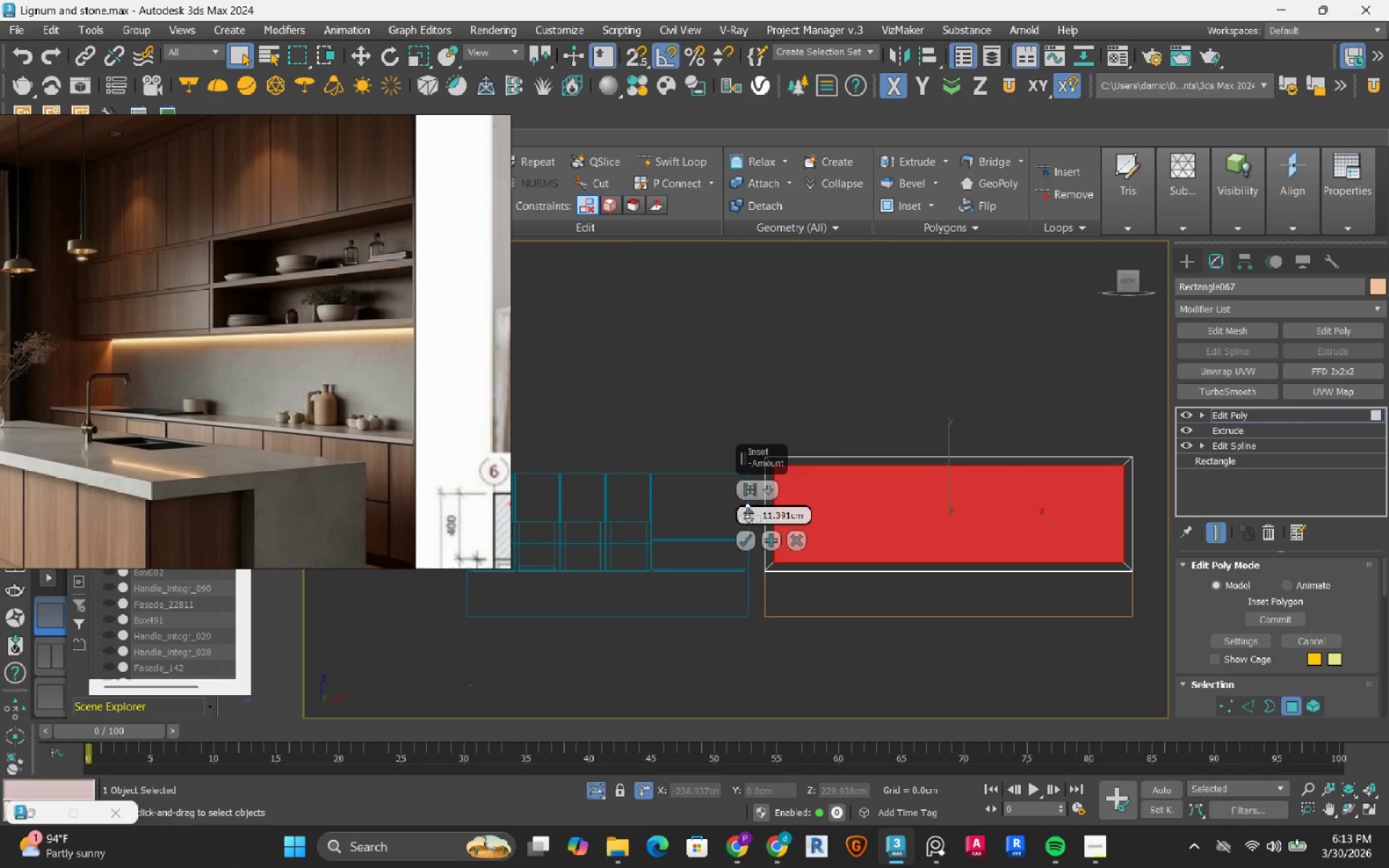 
wait(5.09)
 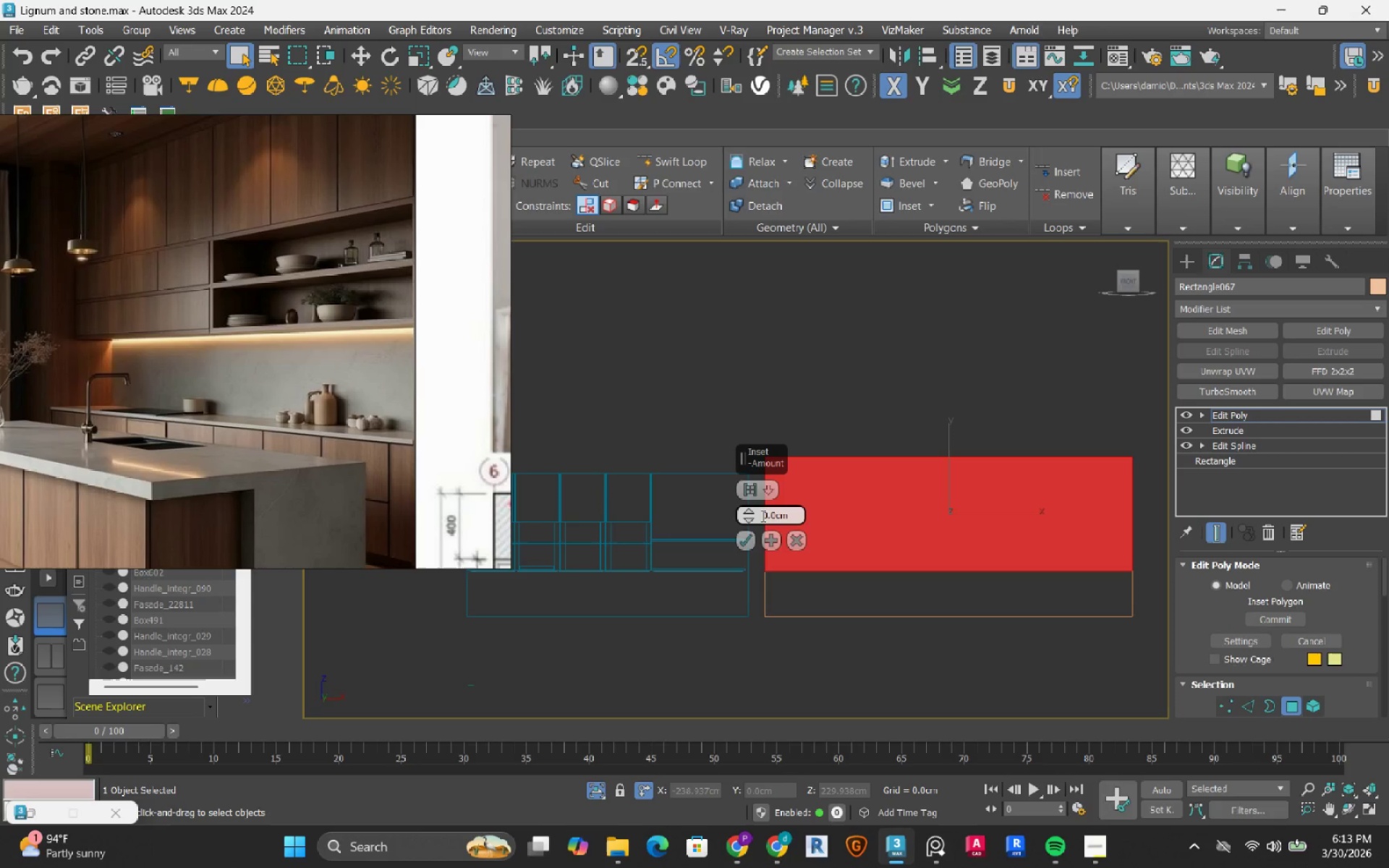 
scroll: coordinate [838, 575], scroll_direction: up, amount: 5.0
 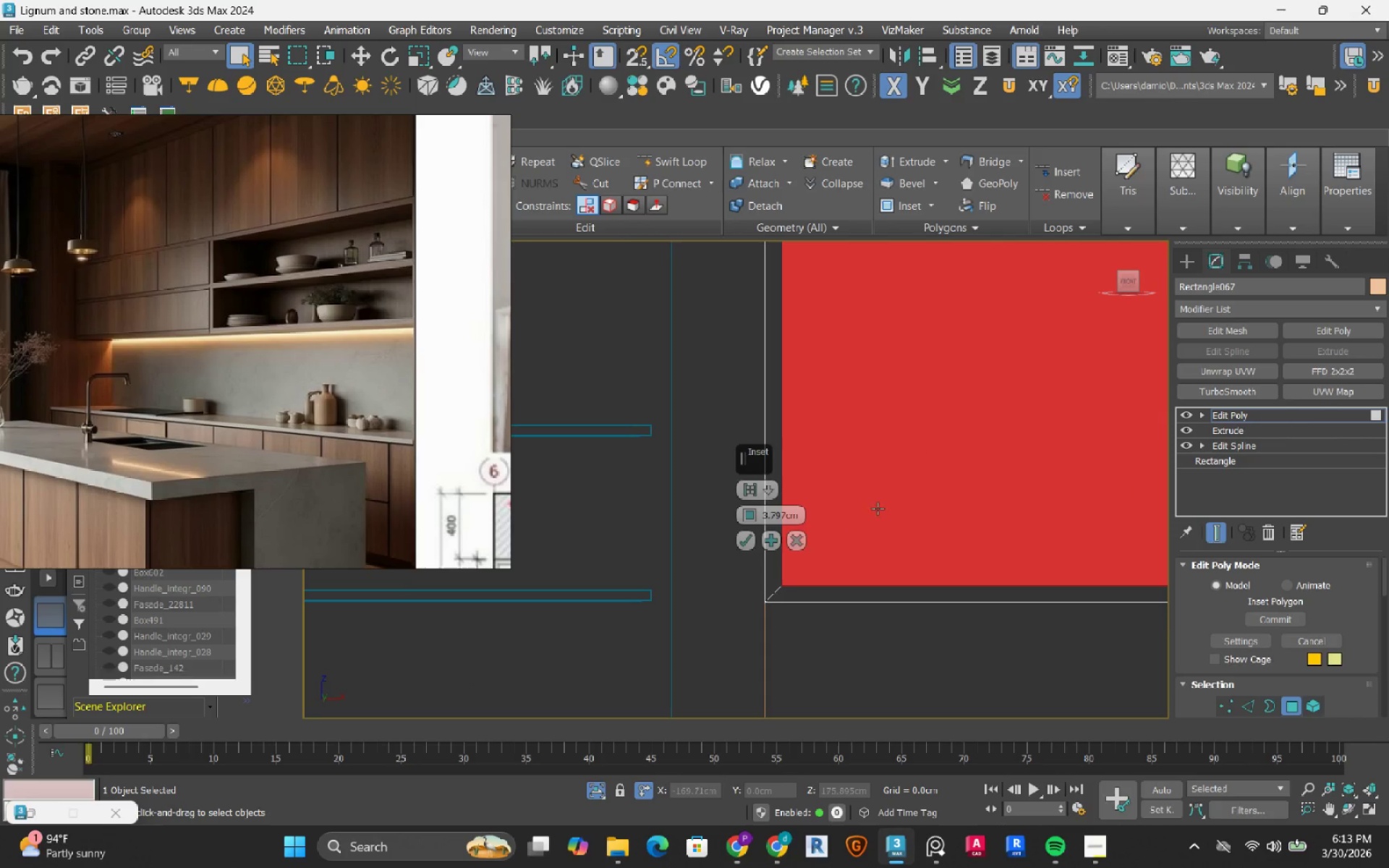 
left_click([794, 543])
 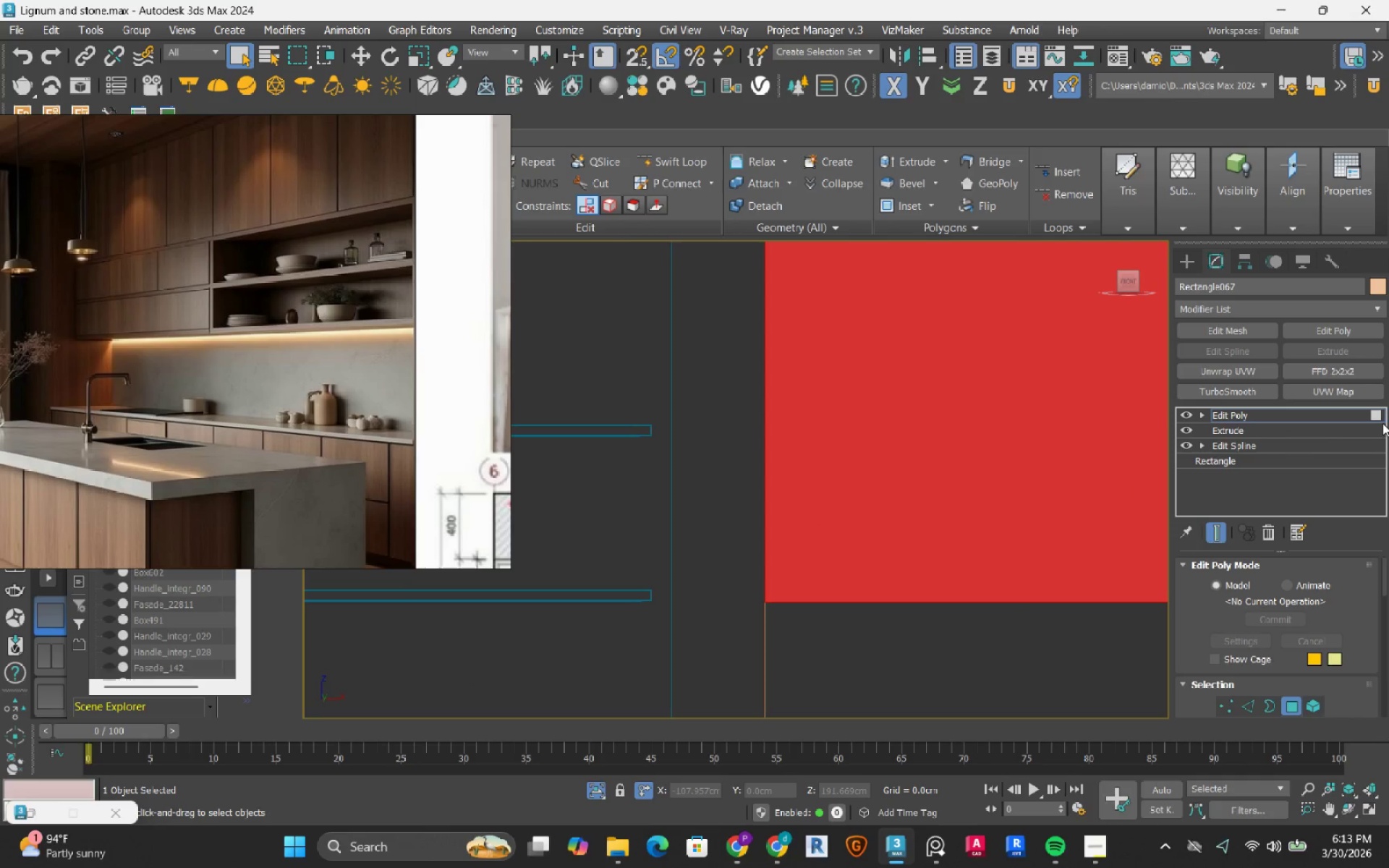 
left_click([1382, 414])
 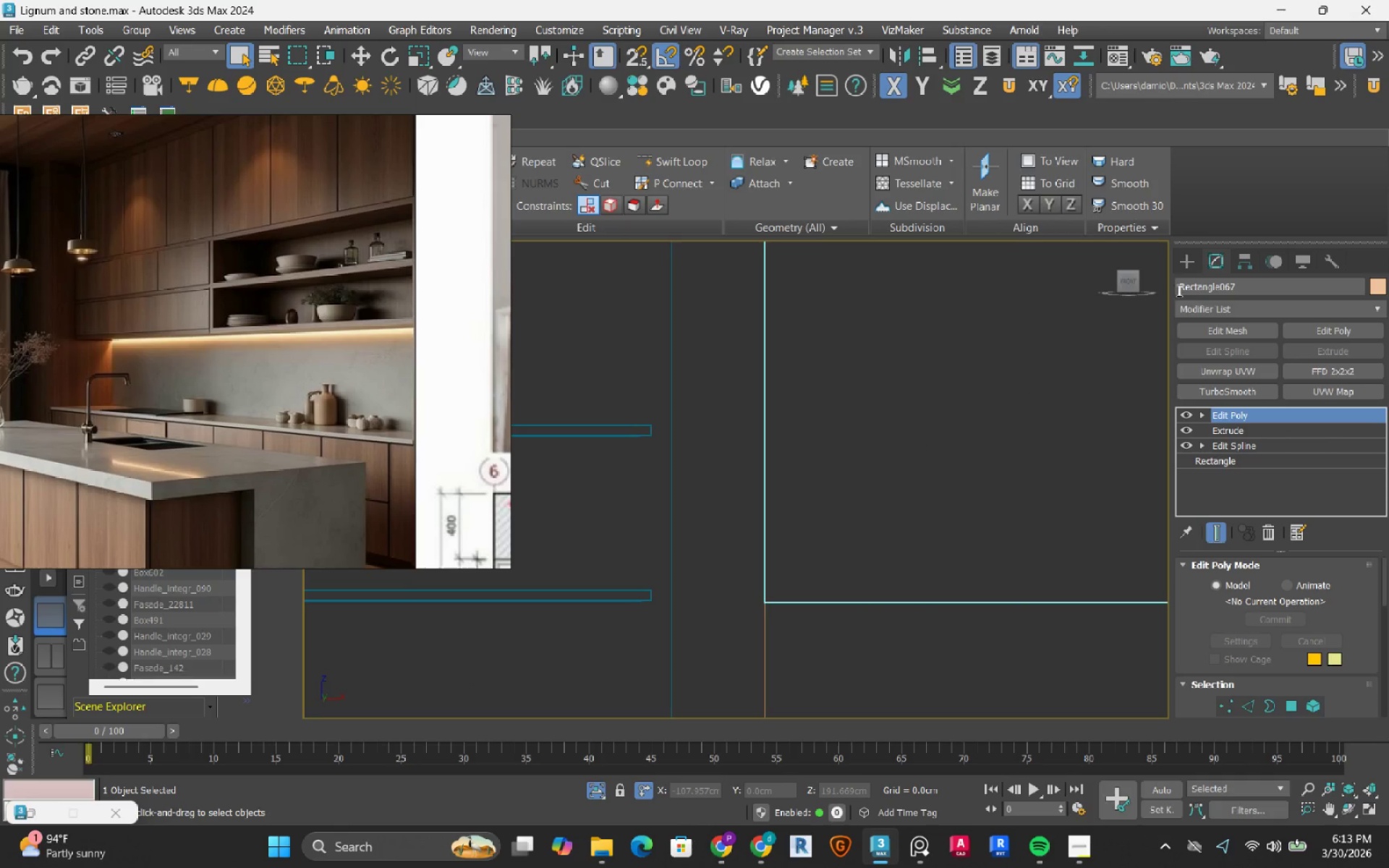 
left_click([1186, 270])
 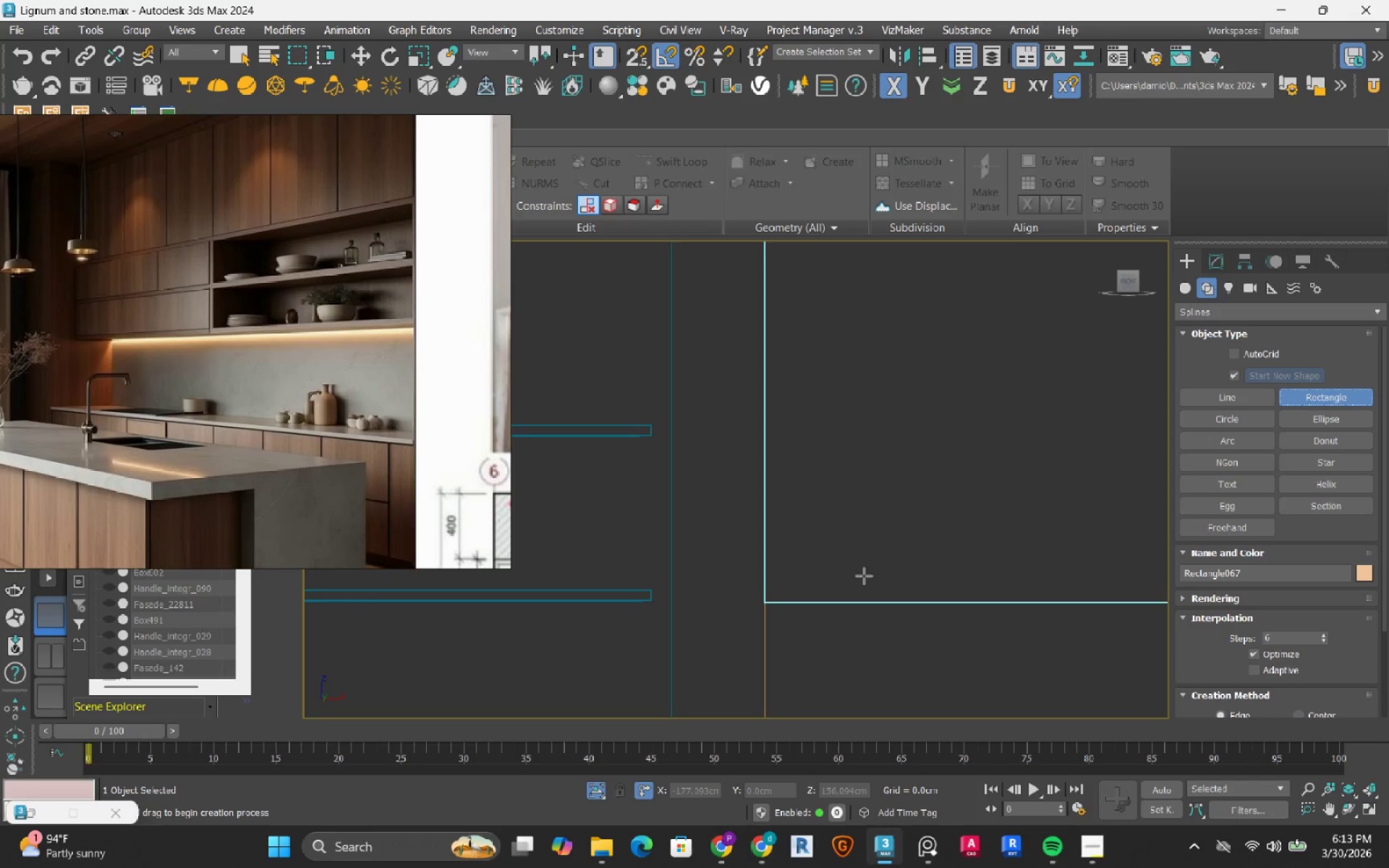 
wait(5.31)
 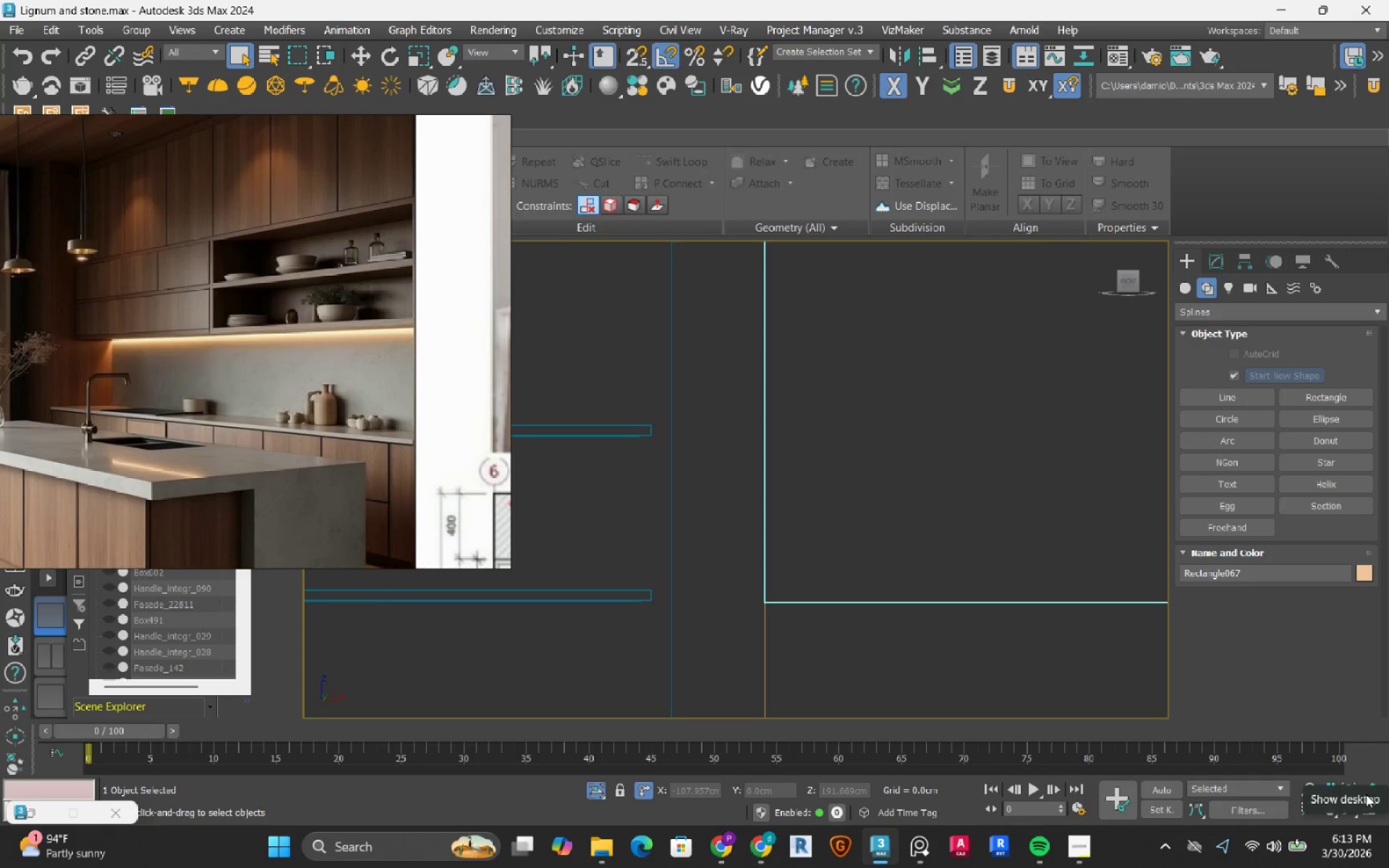 
left_click_drag(start_coordinate=[833, 365], to_coordinate=[999, 407])
 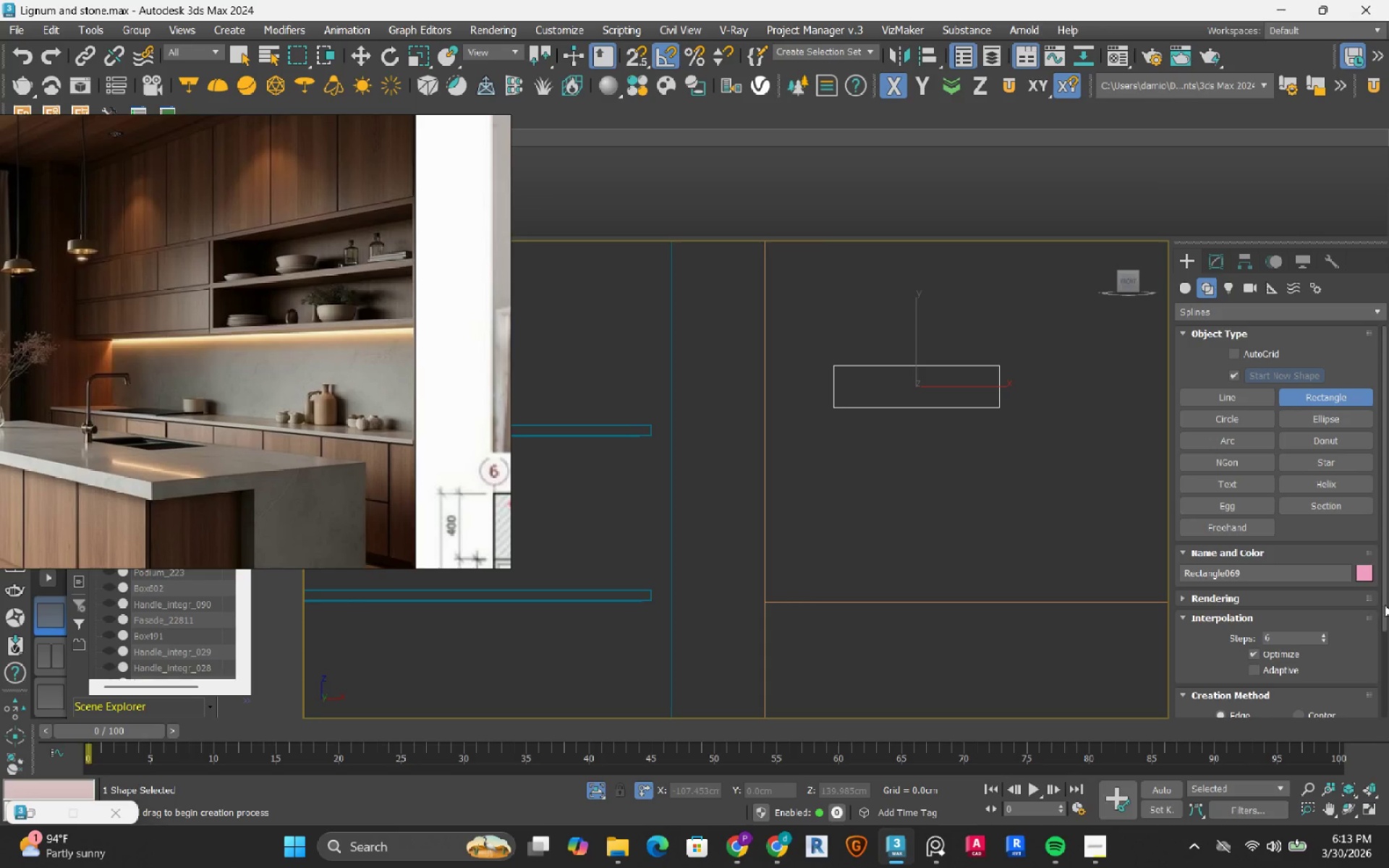 
left_click_drag(start_coordinate=[1385, 608], to_coordinate=[1383, 723])
 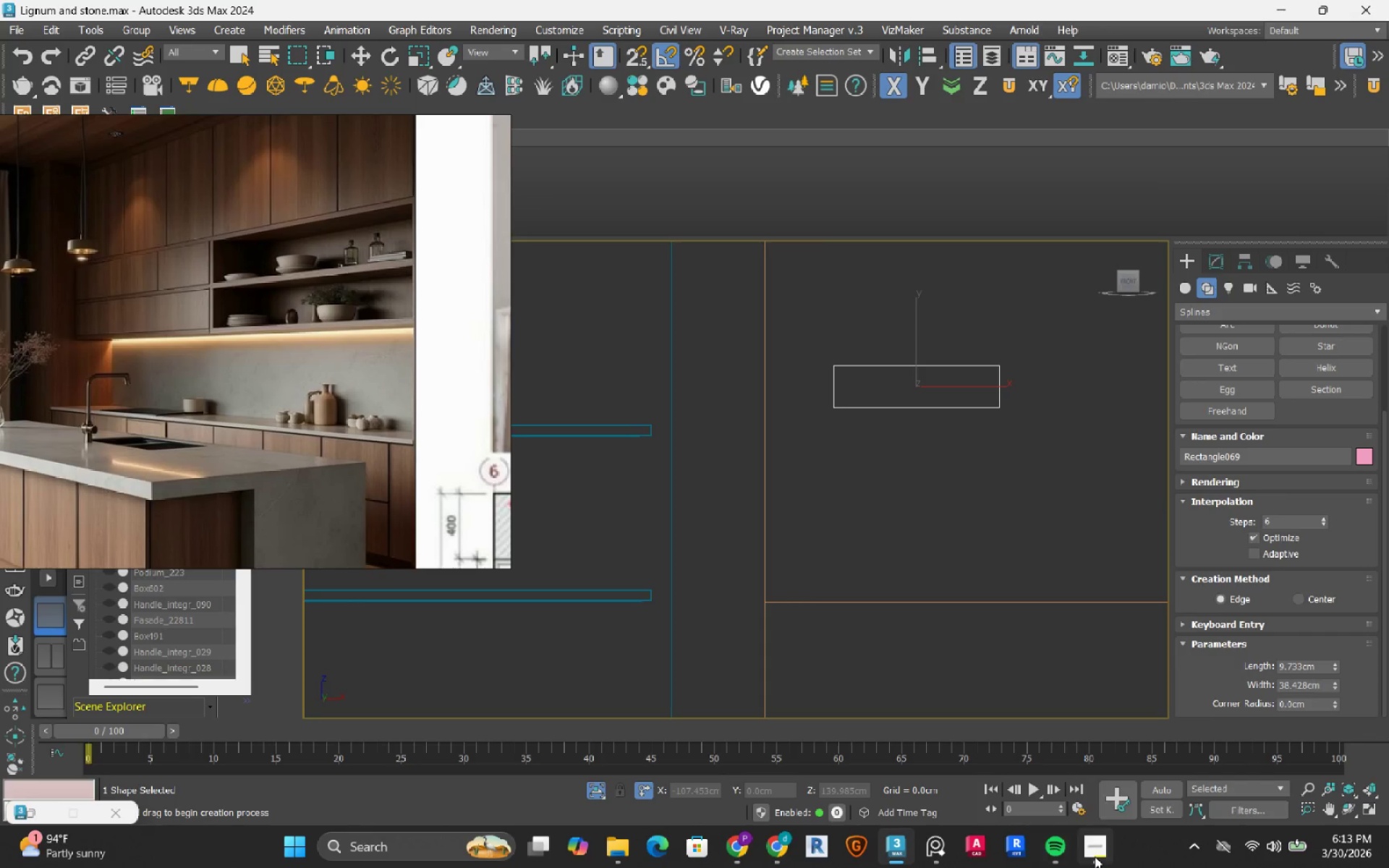 
left_click([1095, 856])